 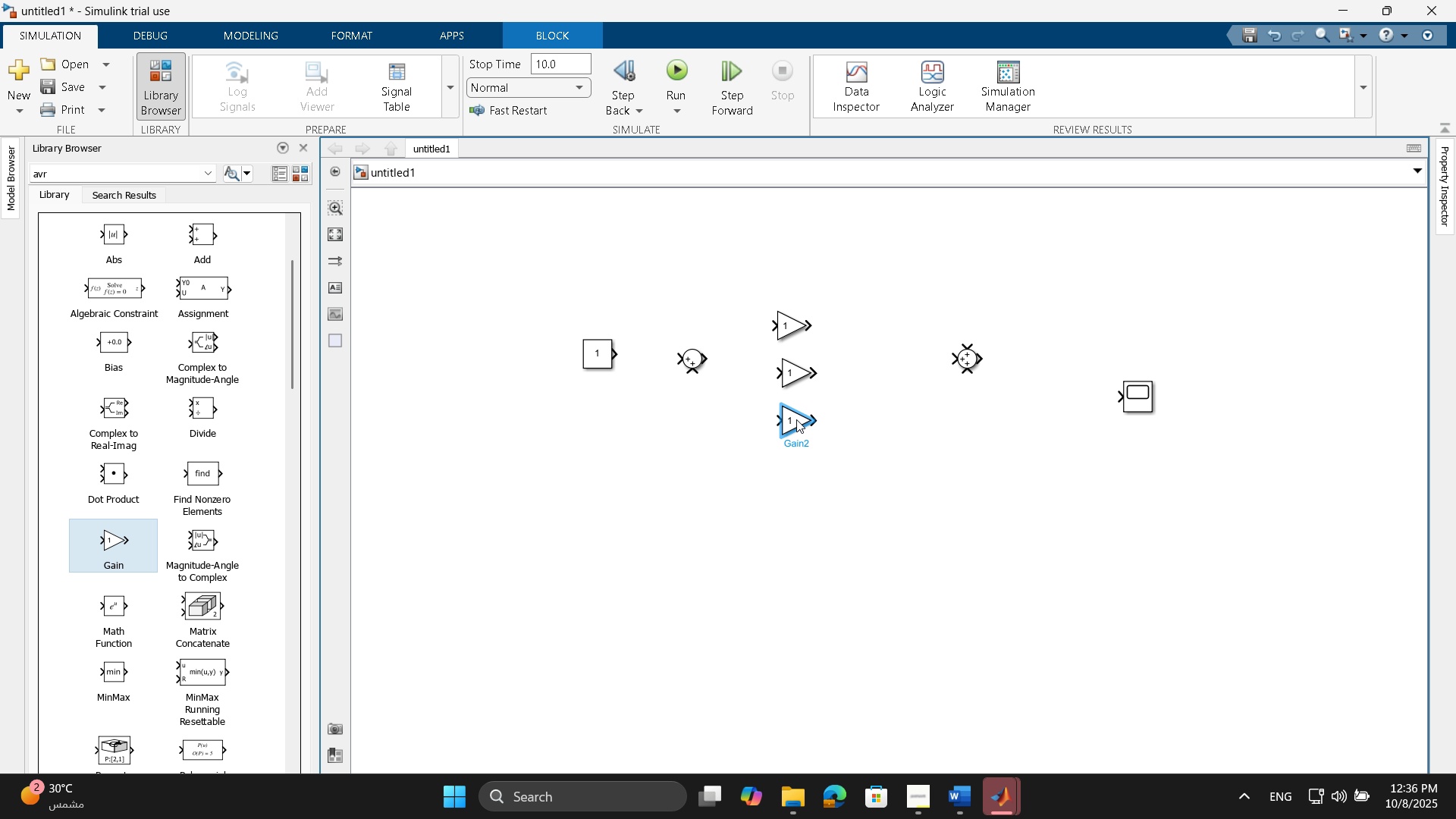 
left_click([1027, 678])
 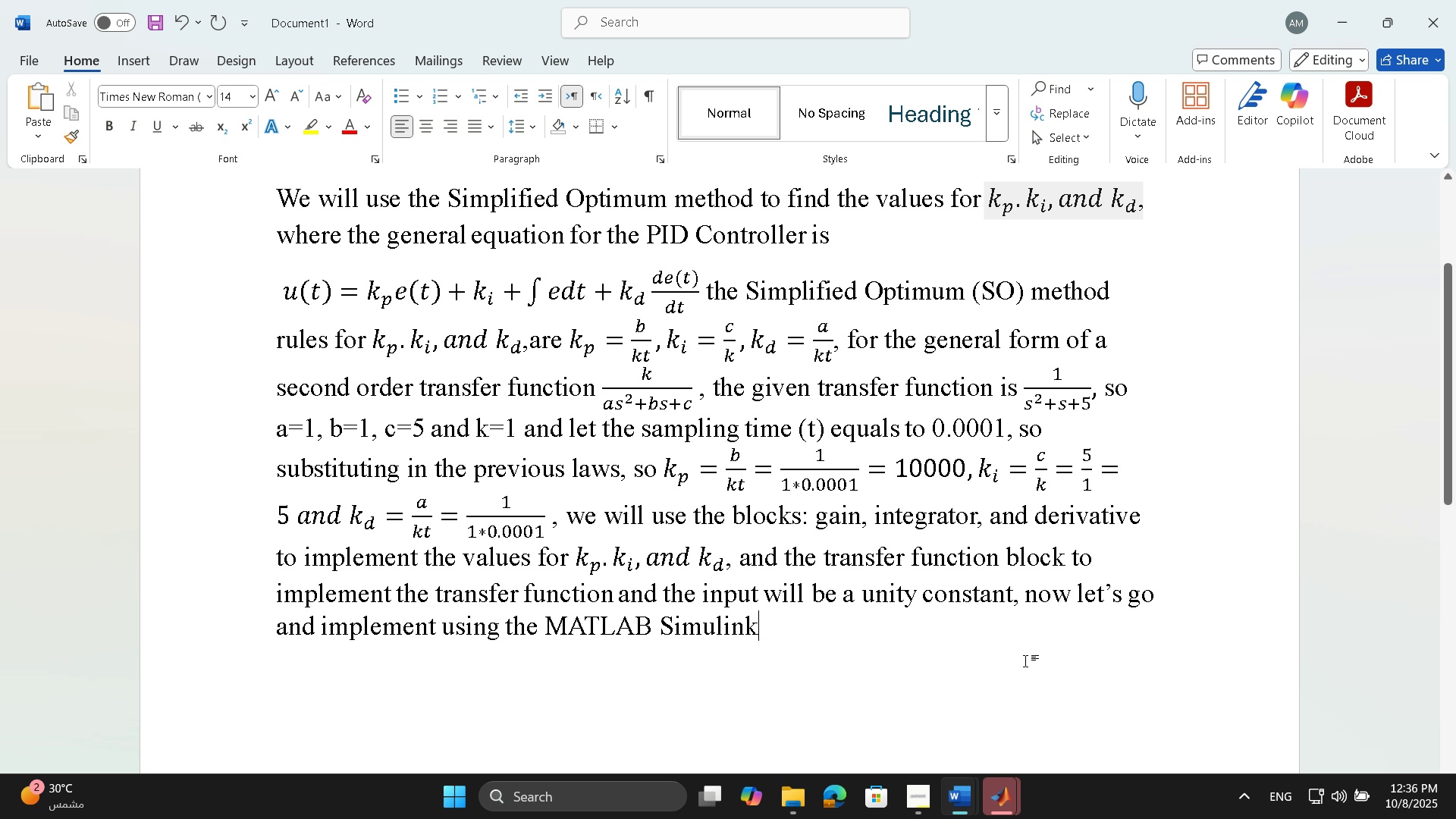 
scroll: coordinate [1025, 660], scroll_direction: up, amount: 3.0
 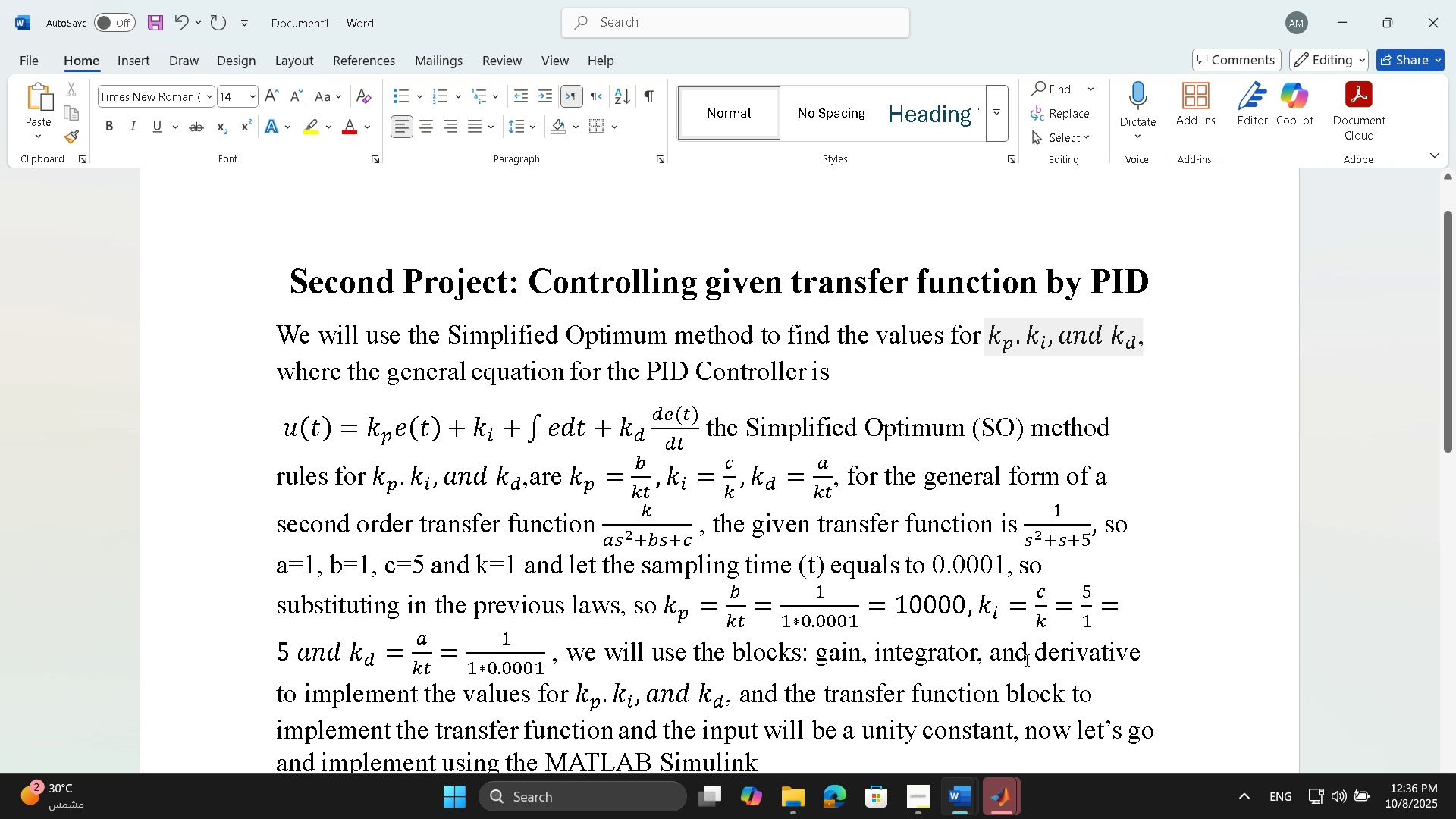 
scroll: coordinate [1025, 660], scroll_direction: down, amount: 2.0
 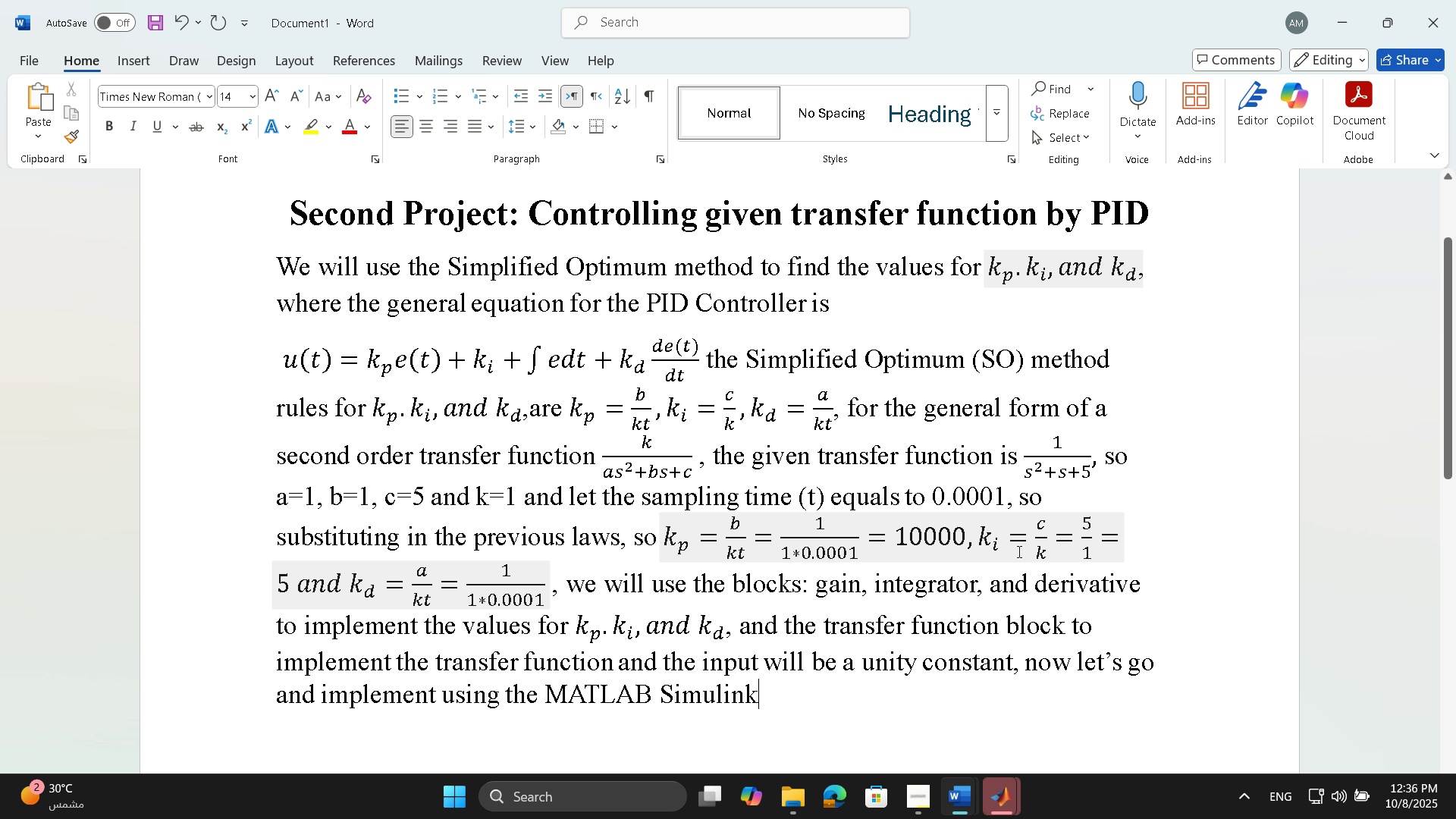 
wait(14.65)
 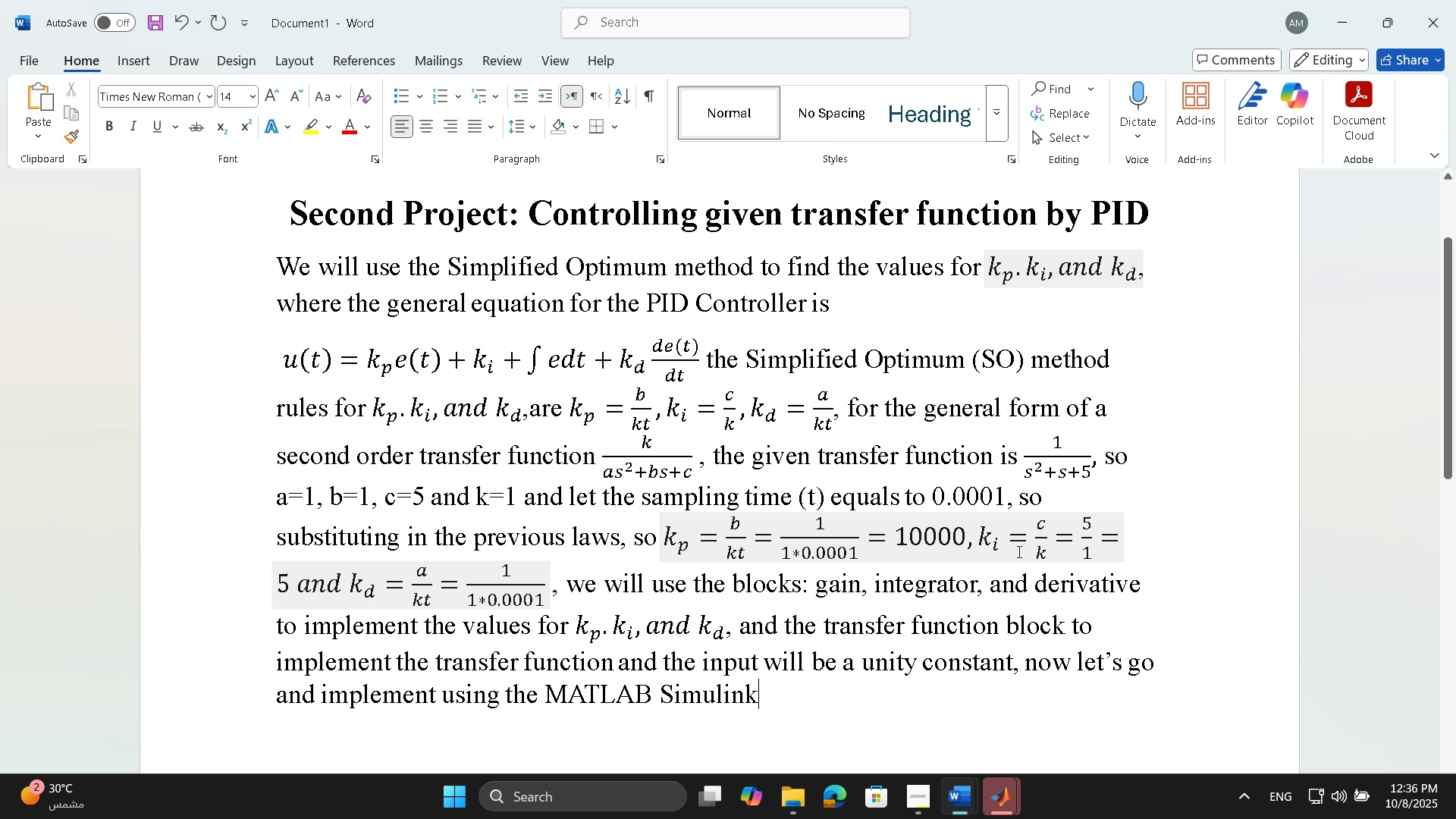 
left_click([786, 720])